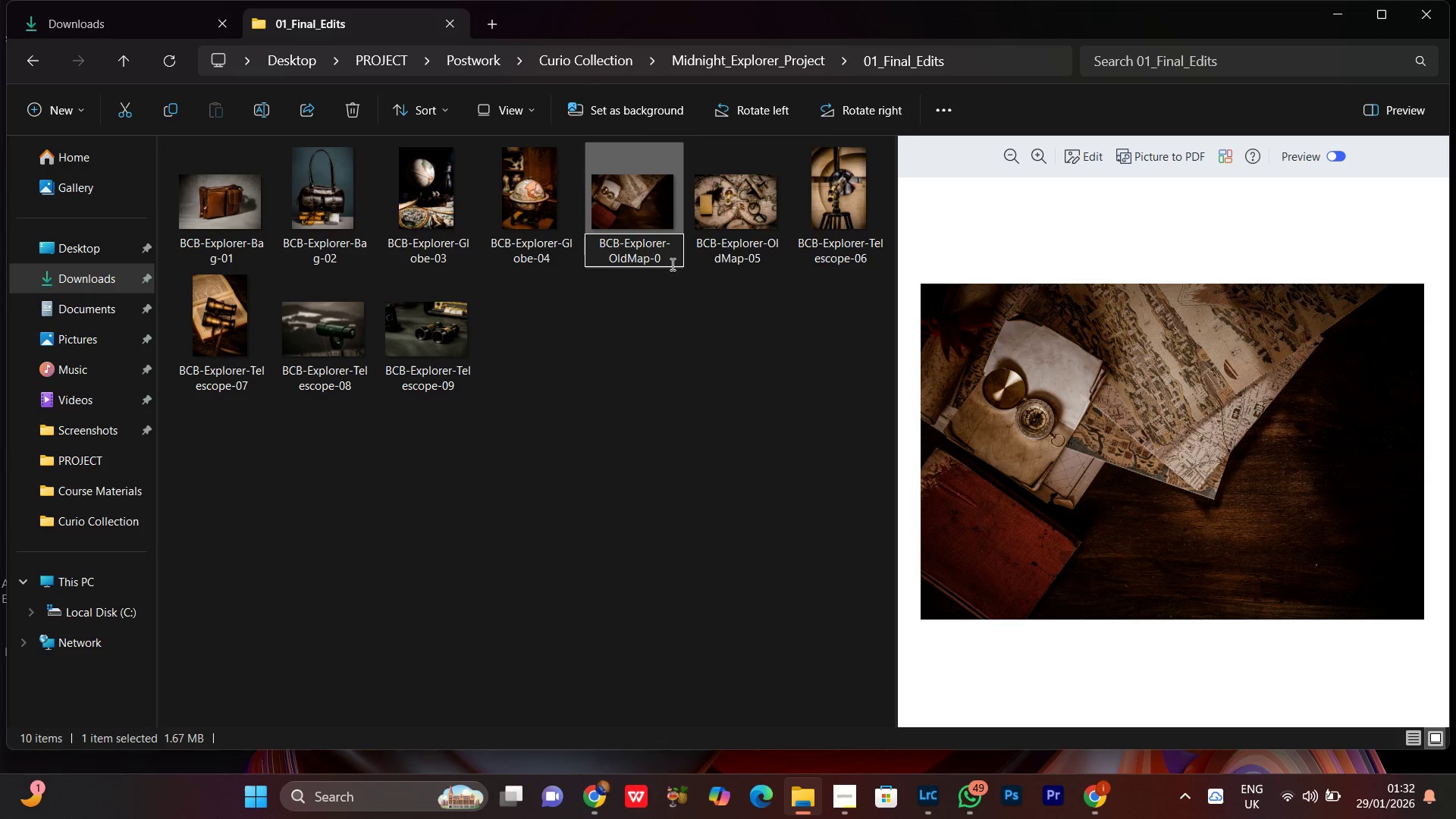 
key(6)
 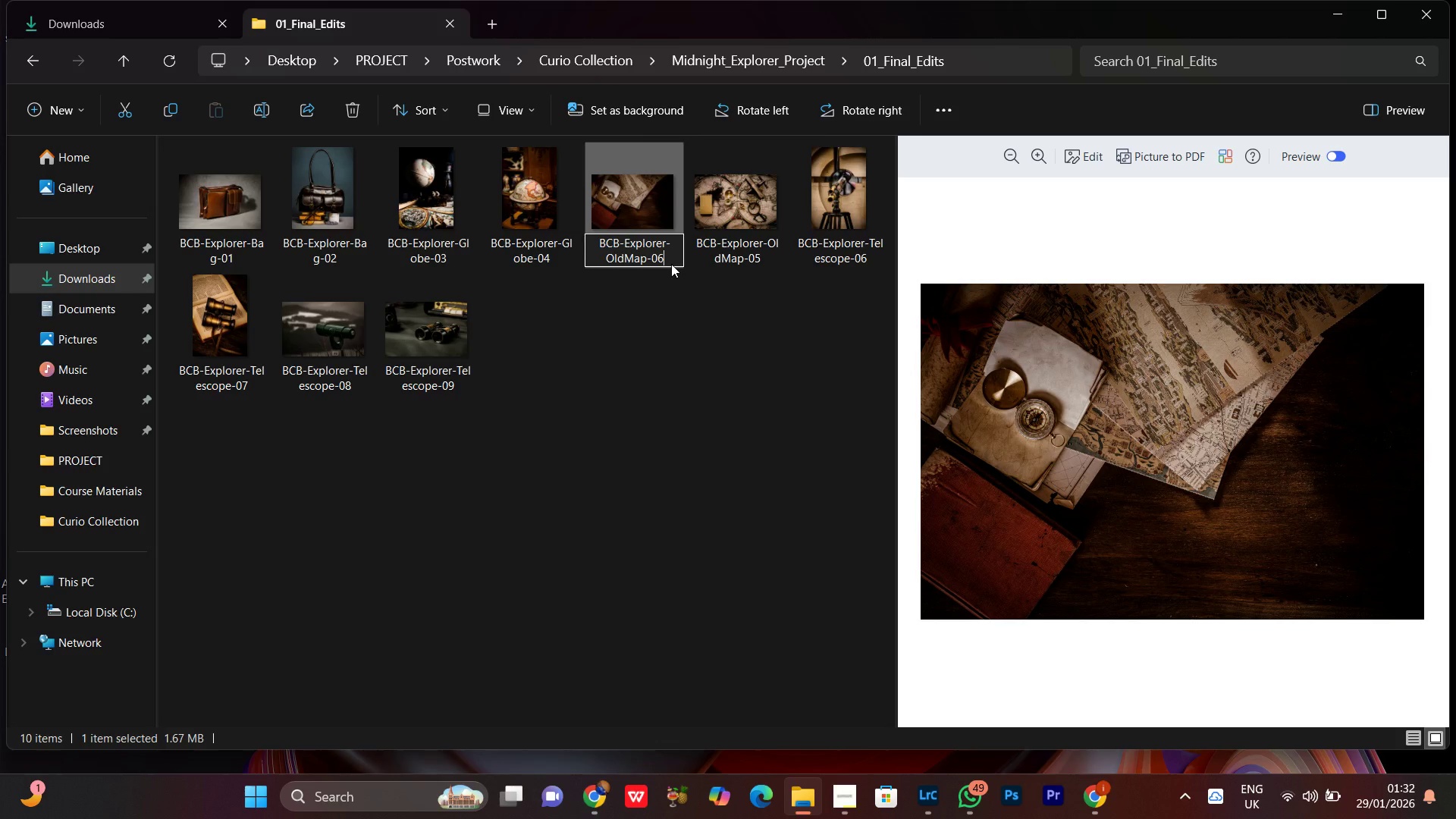 
key(Enter)
 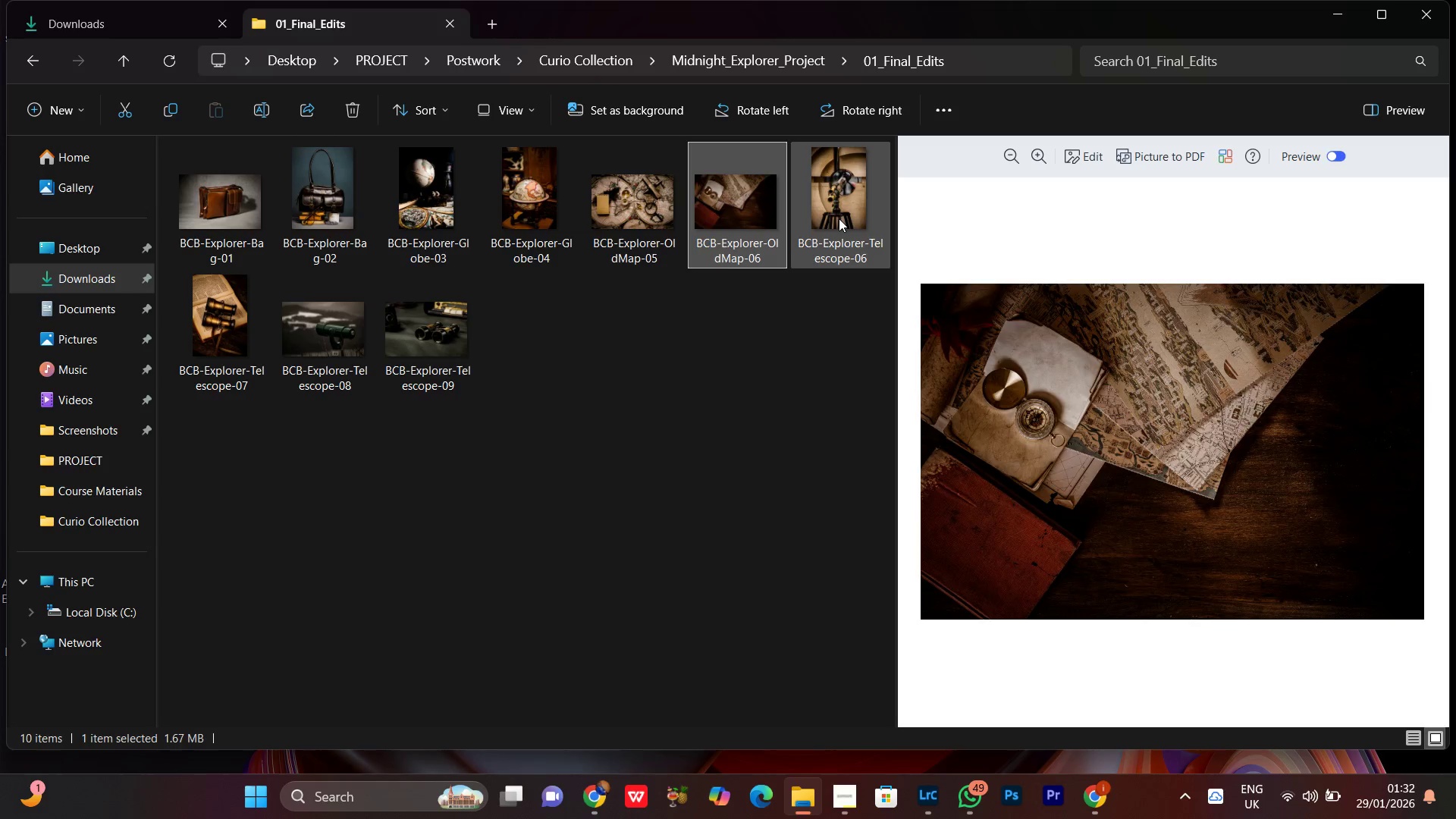 
right_click([837, 218])
 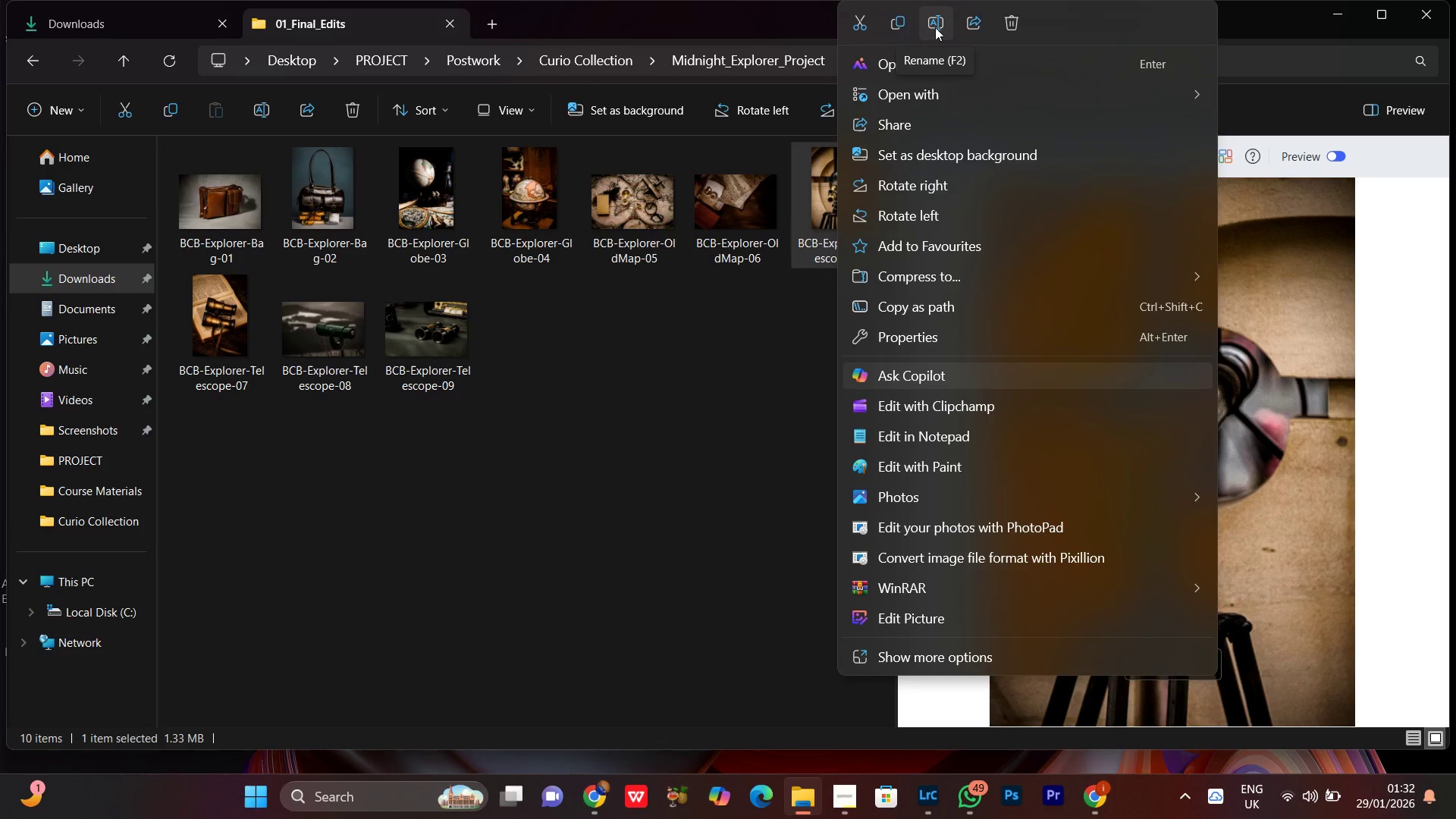 
left_click([740, 359])
 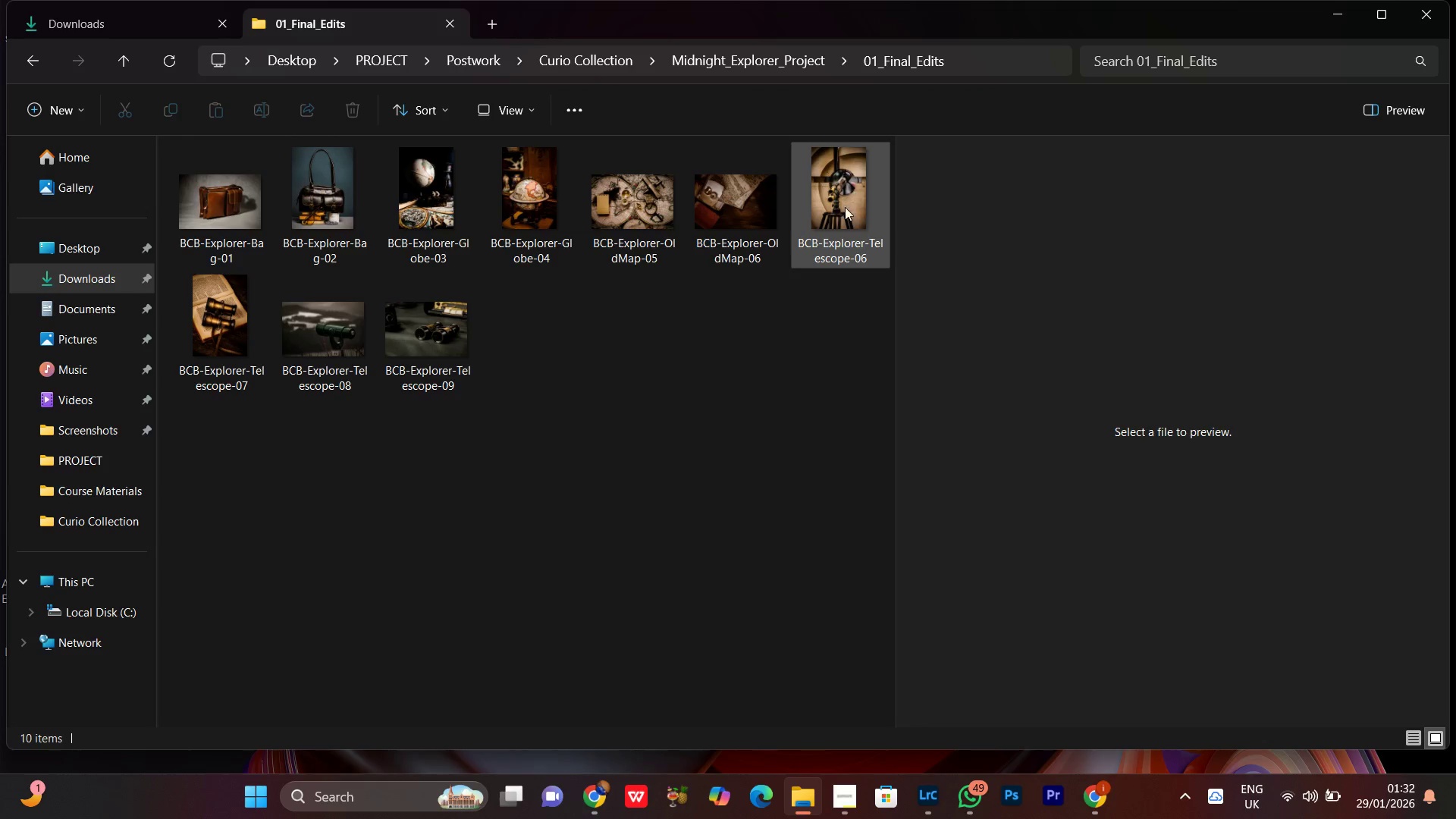 
left_click([842, 213])
 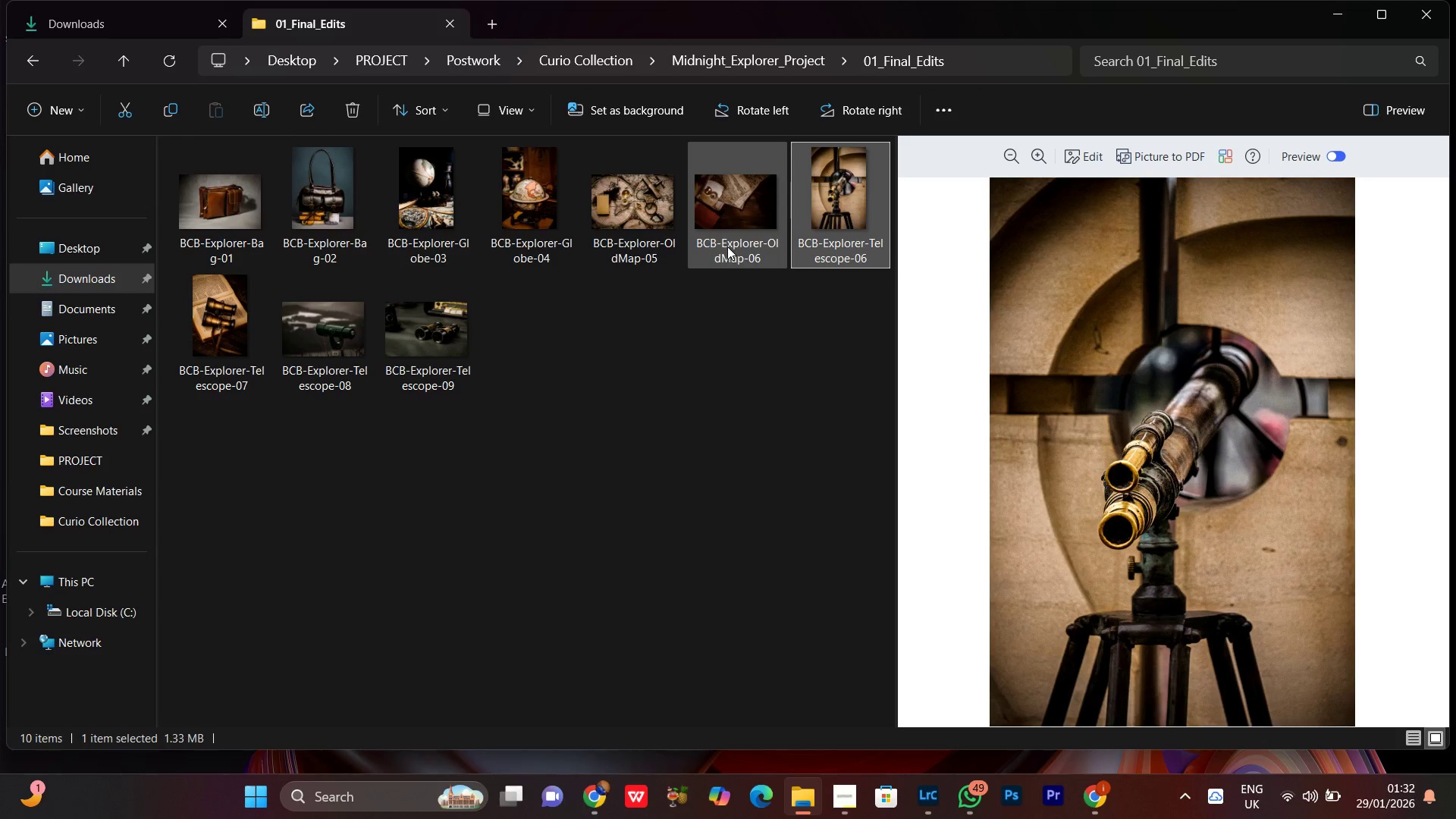 
right_click([846, 218])
 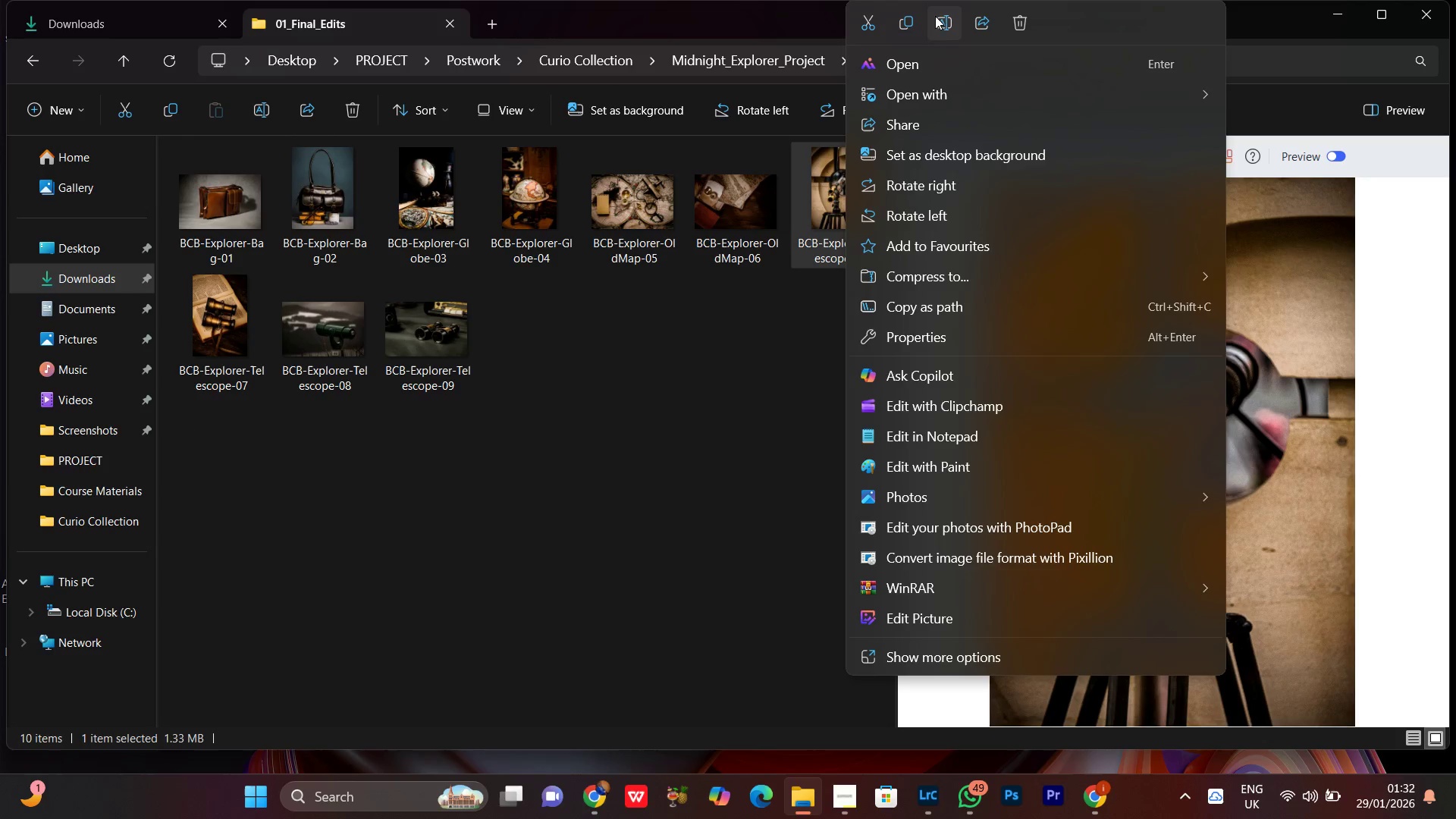 
left_click([938, 30])
 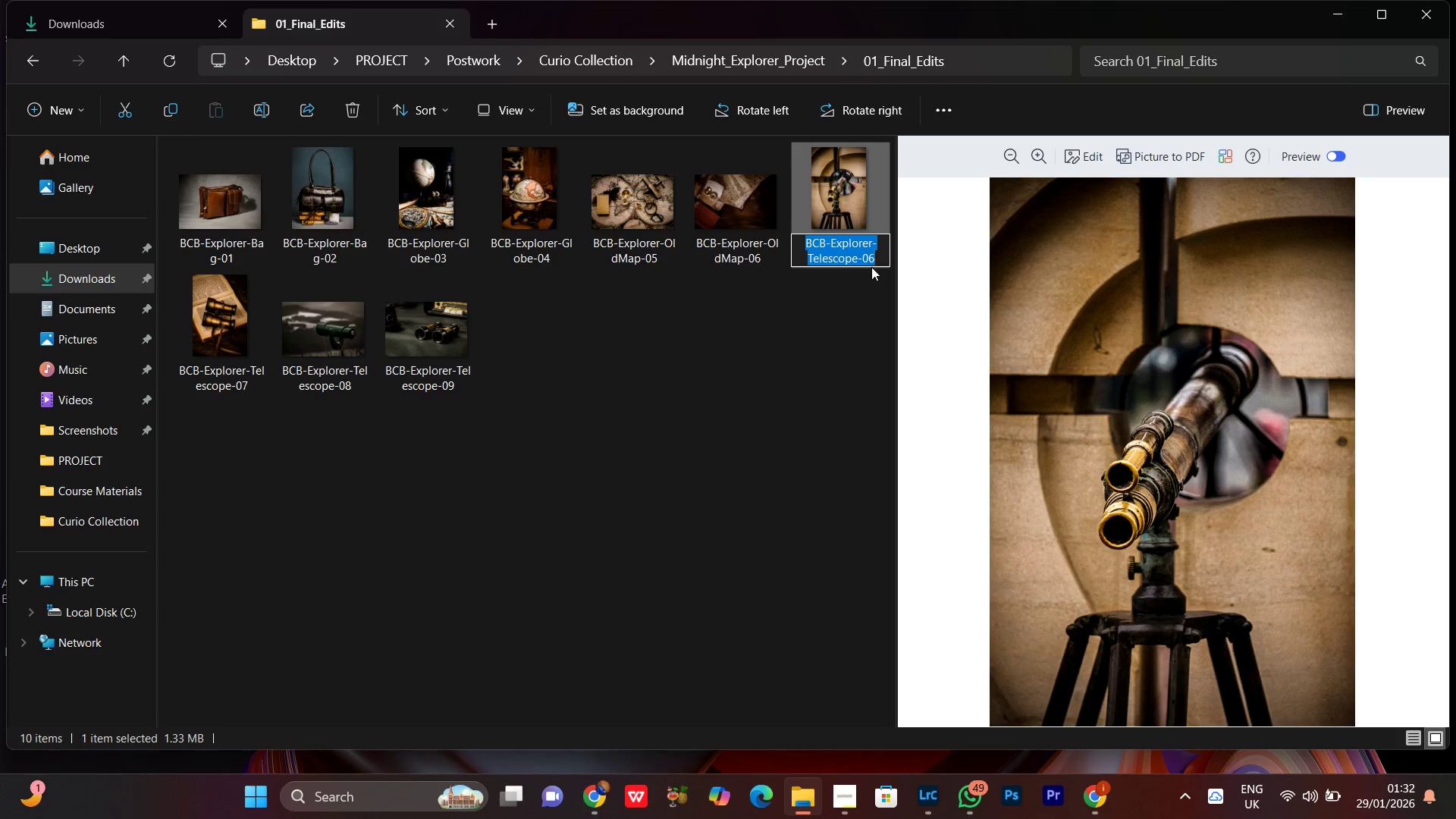 
left_click([876, 257])
 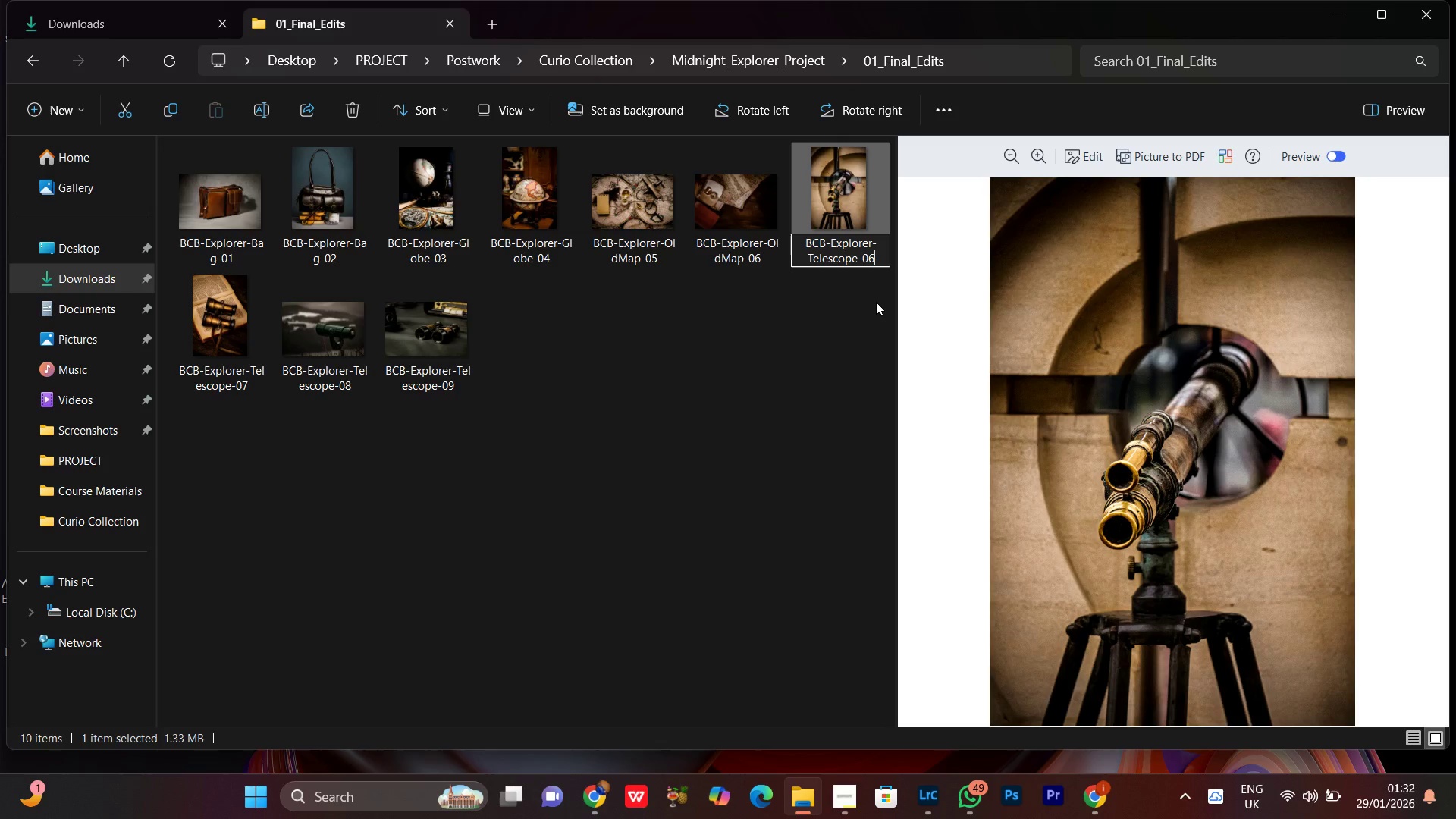 
key(Backspace)
key(Backspace)
type(10)
 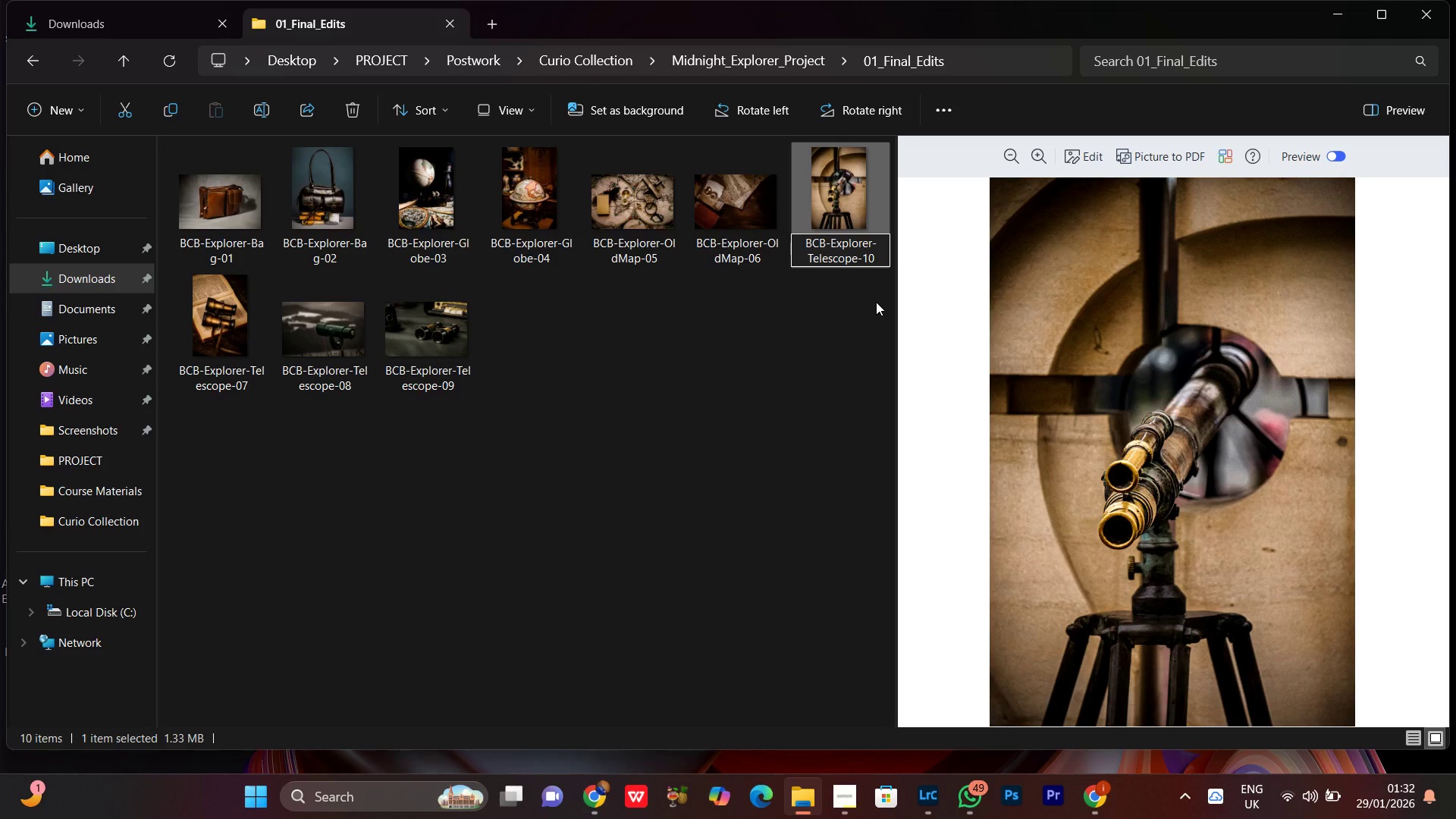 
key(Enter)
 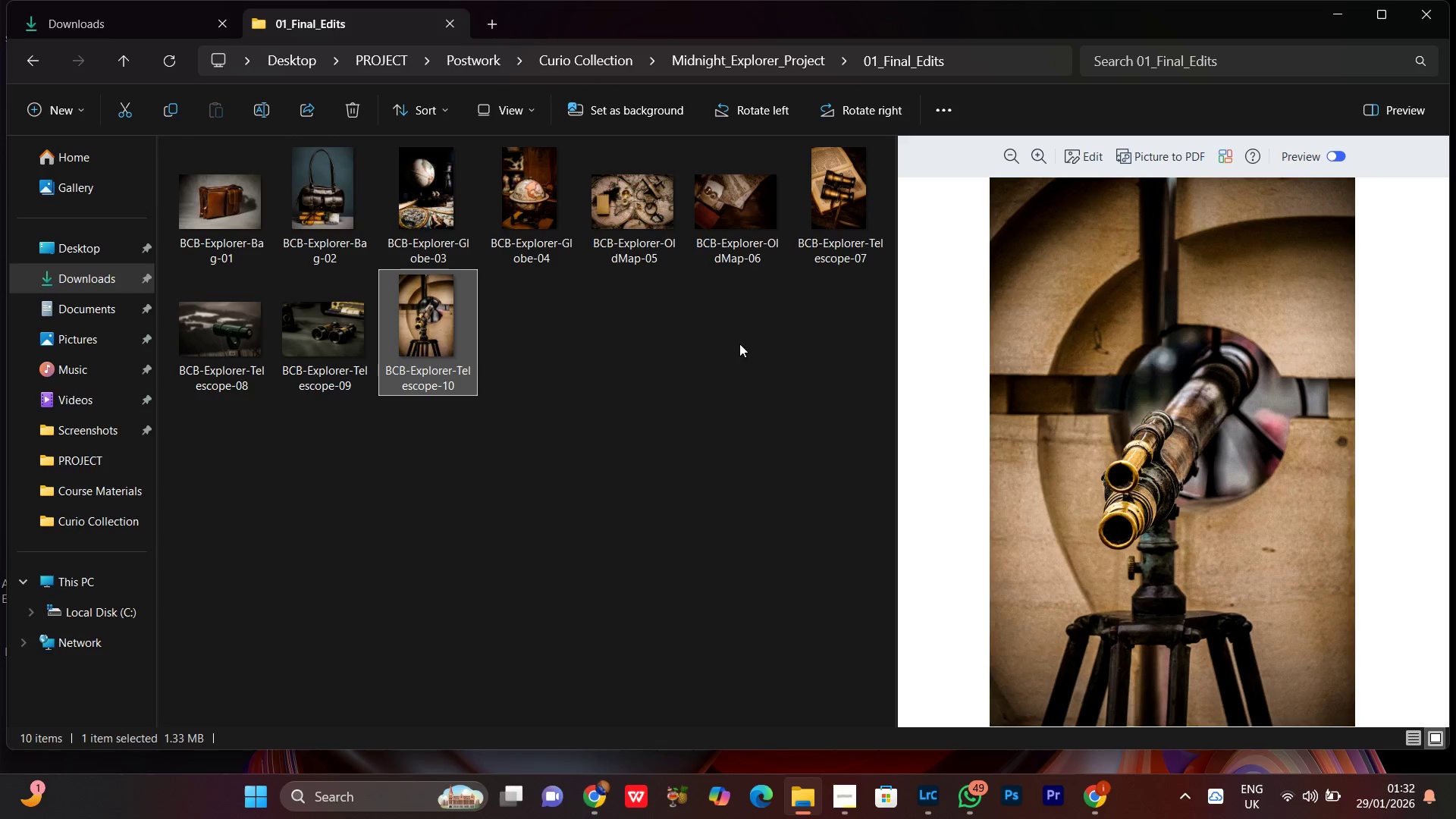 
left_click([623, 309])
 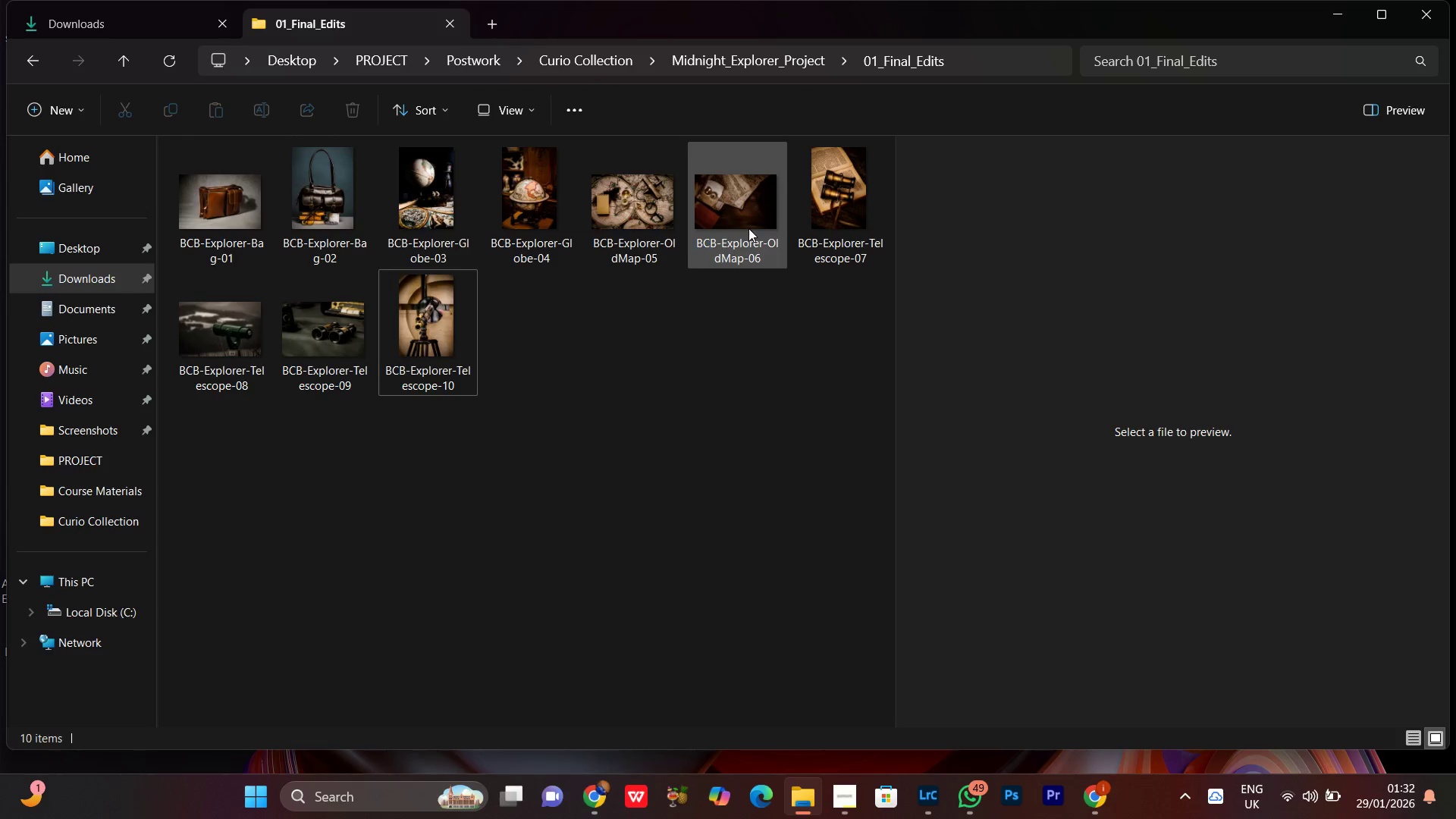 
double_click([805, 224])
 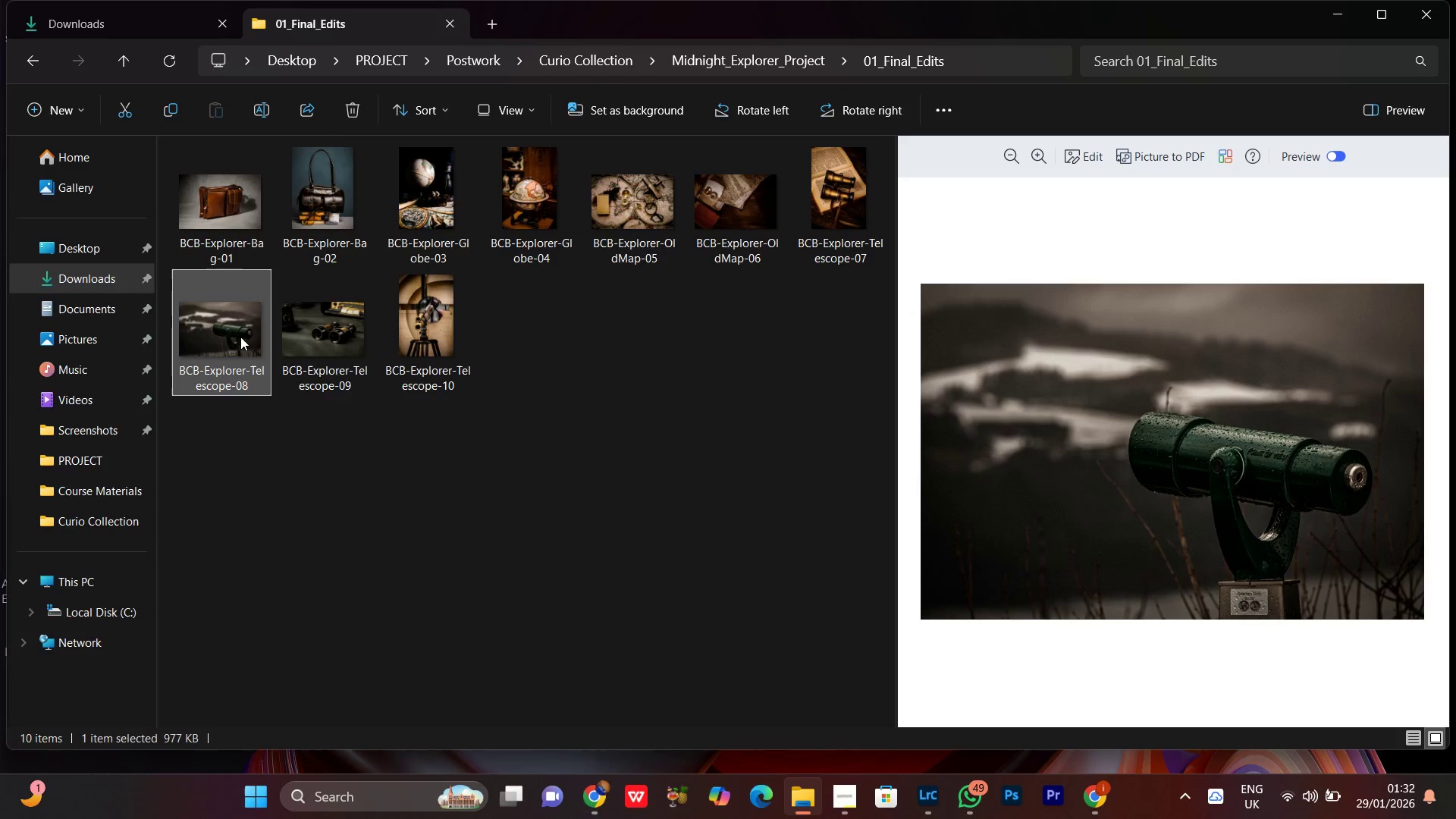 
double_click([322, 347])
 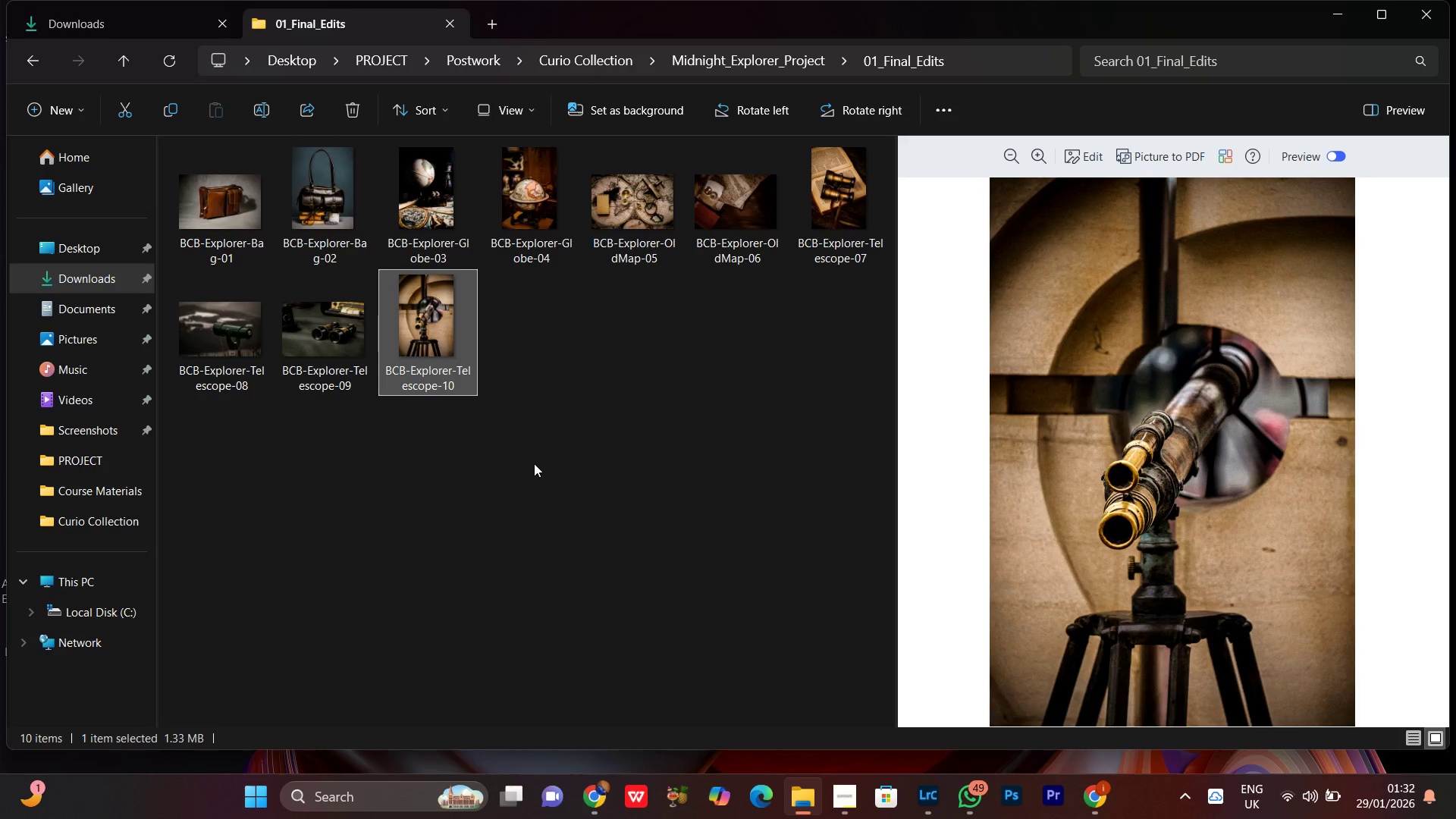 
left_click([615, 497])
 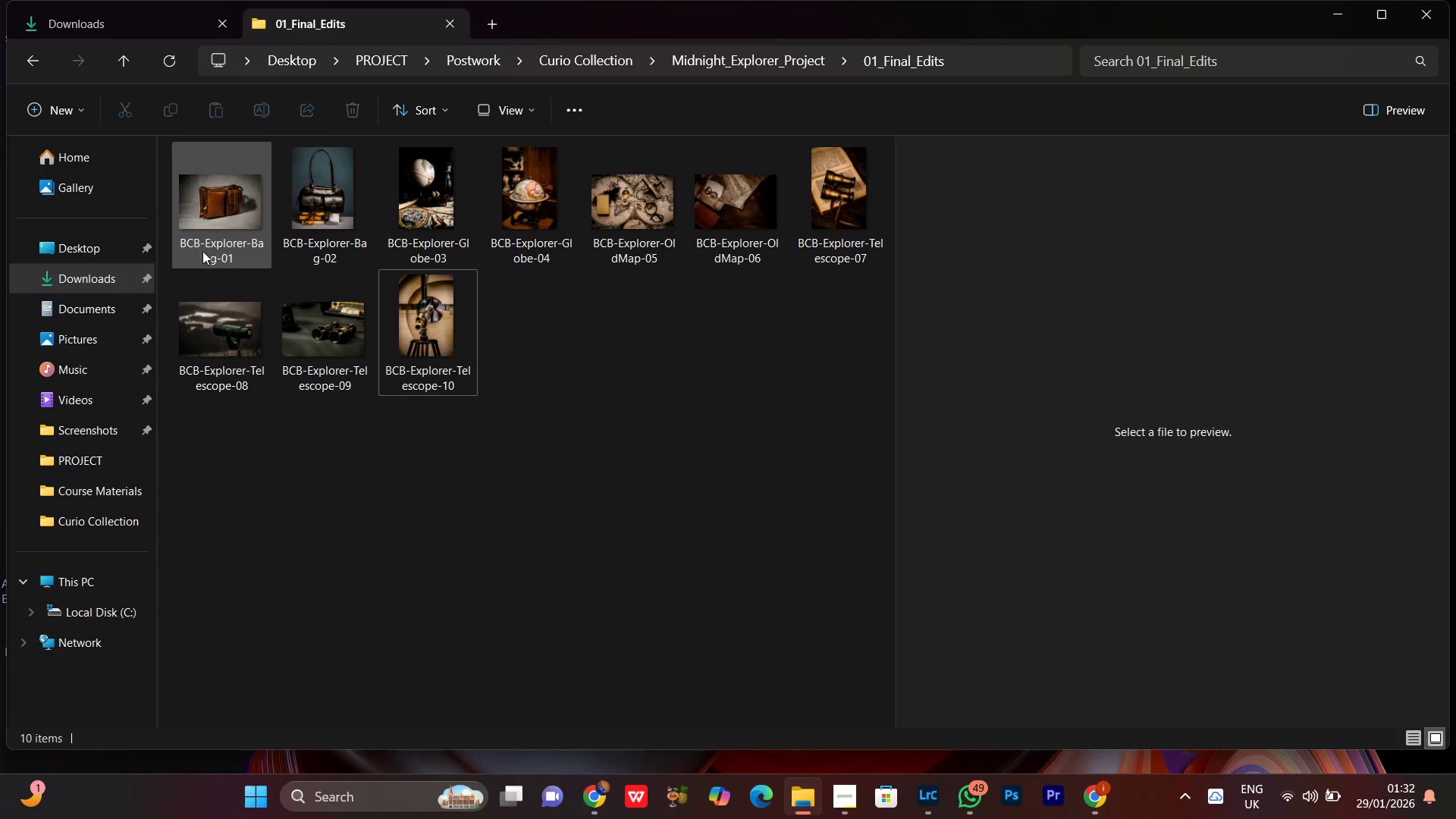 
left_click([202, 217])
 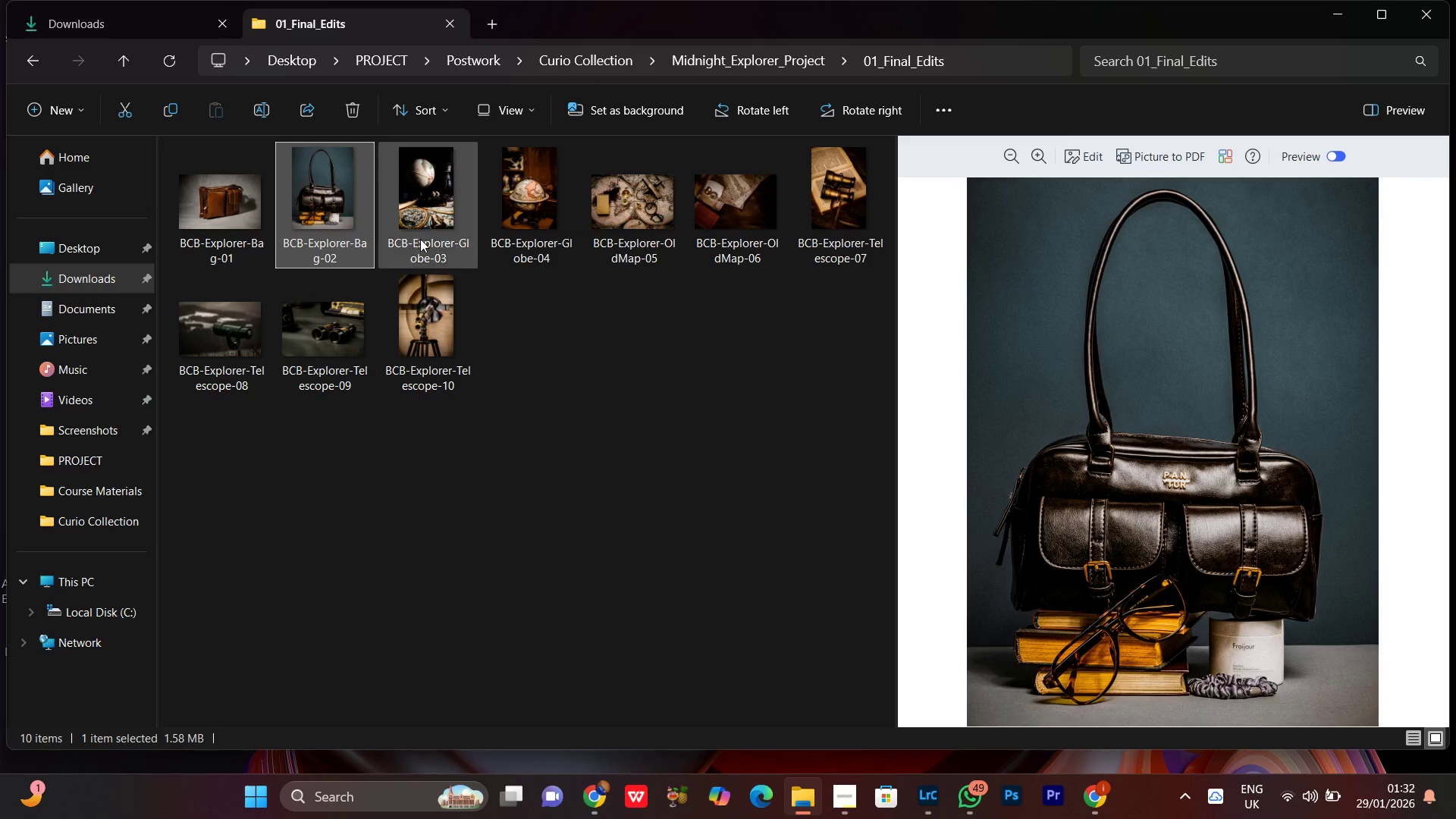 
double_click([439, 228])
 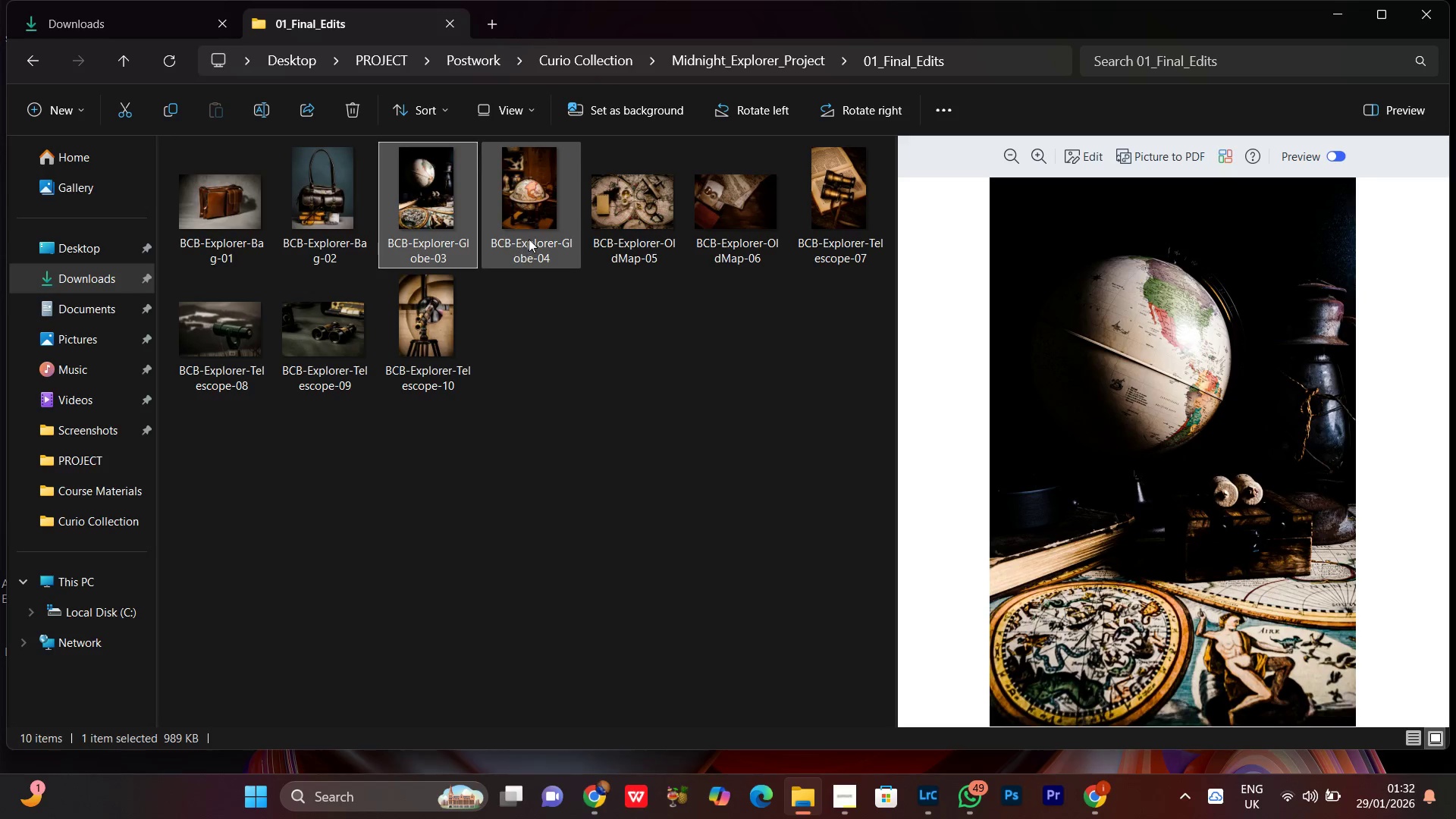 
triple_click([529, 239])
 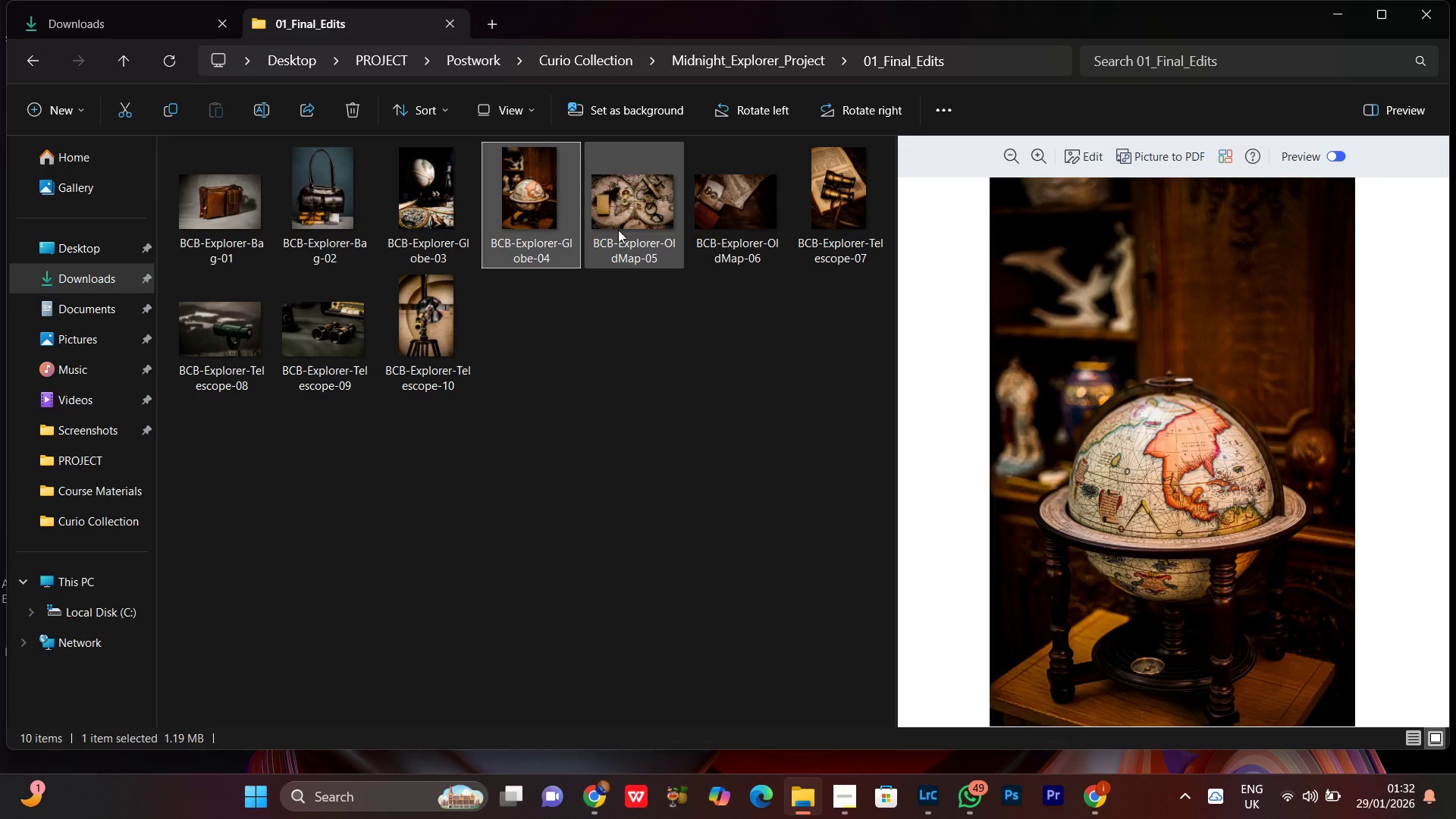 
triple_click([619, 229])
 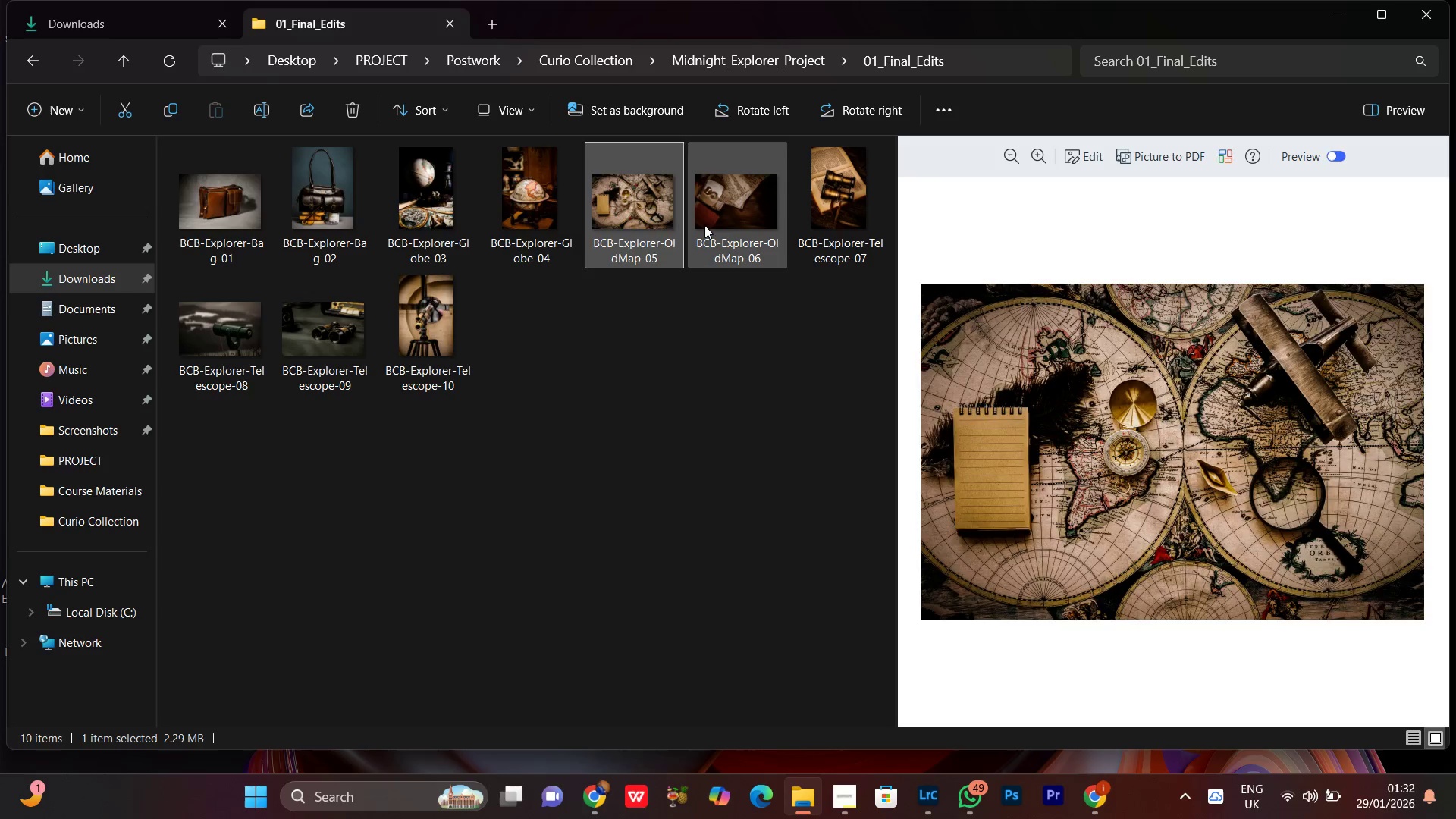 
triple_click([704, 225])
 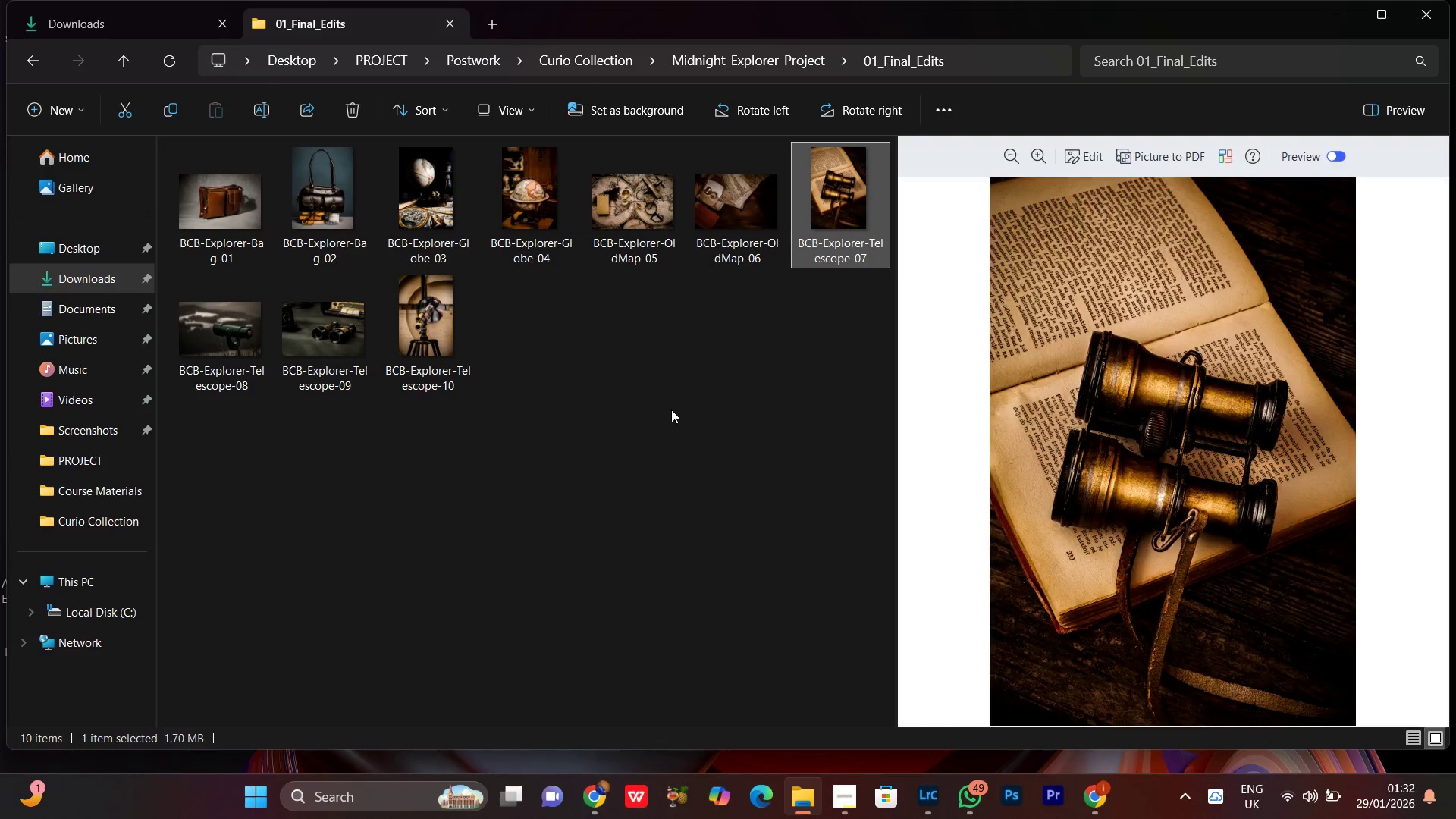 
triple_click([671, 410])
 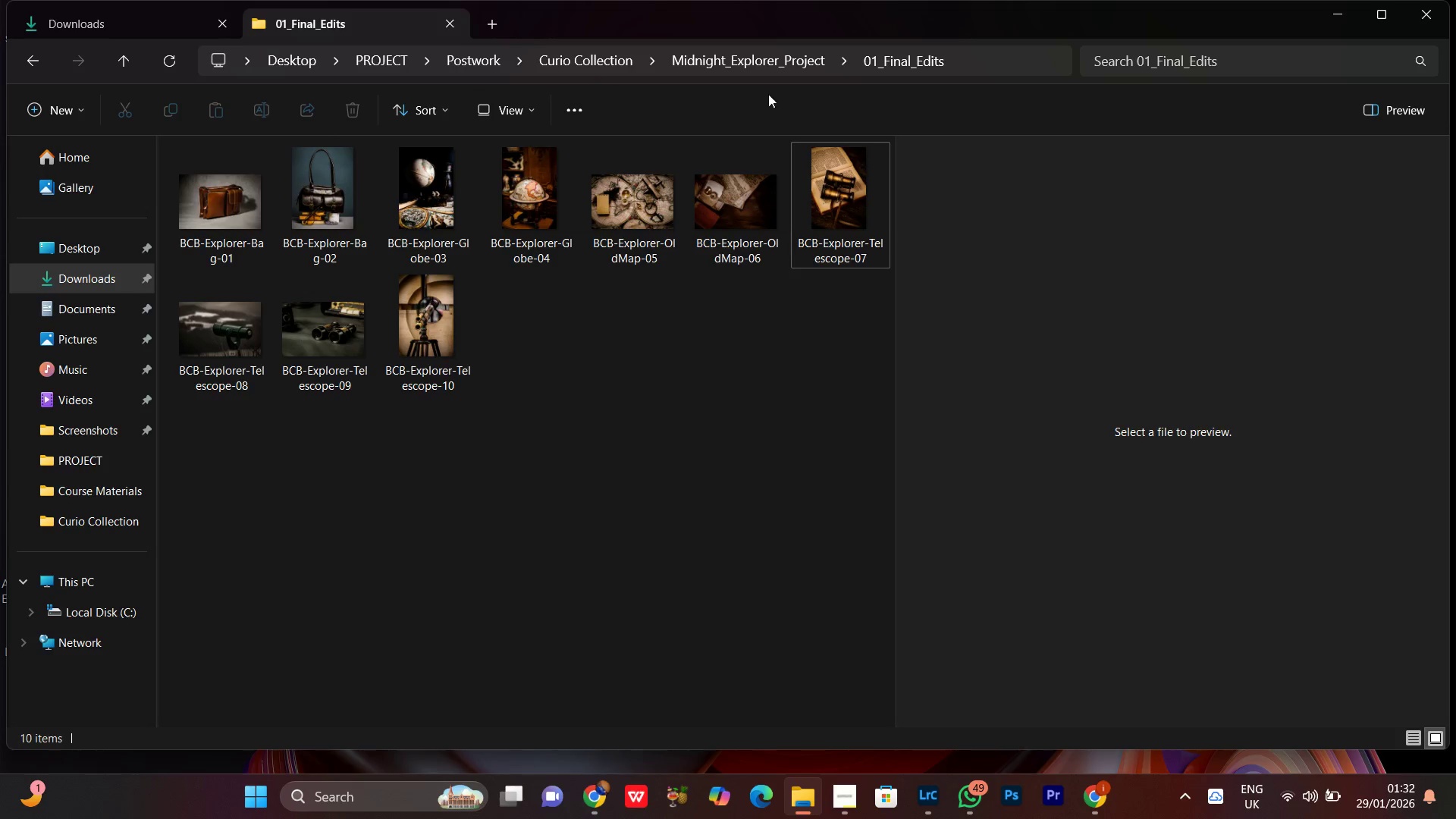 
left_click([770, 57])
 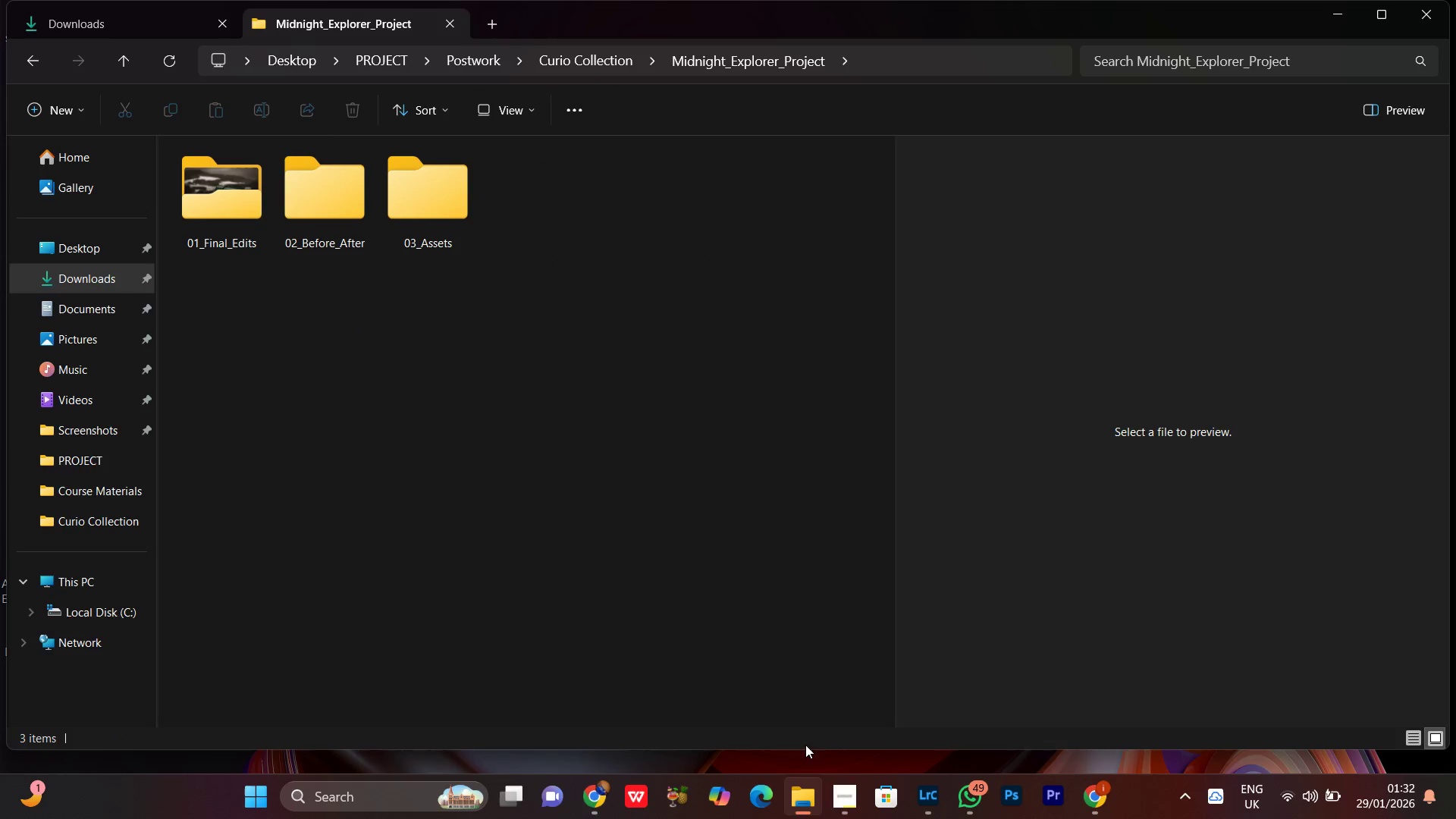 
left_click([837, 808])